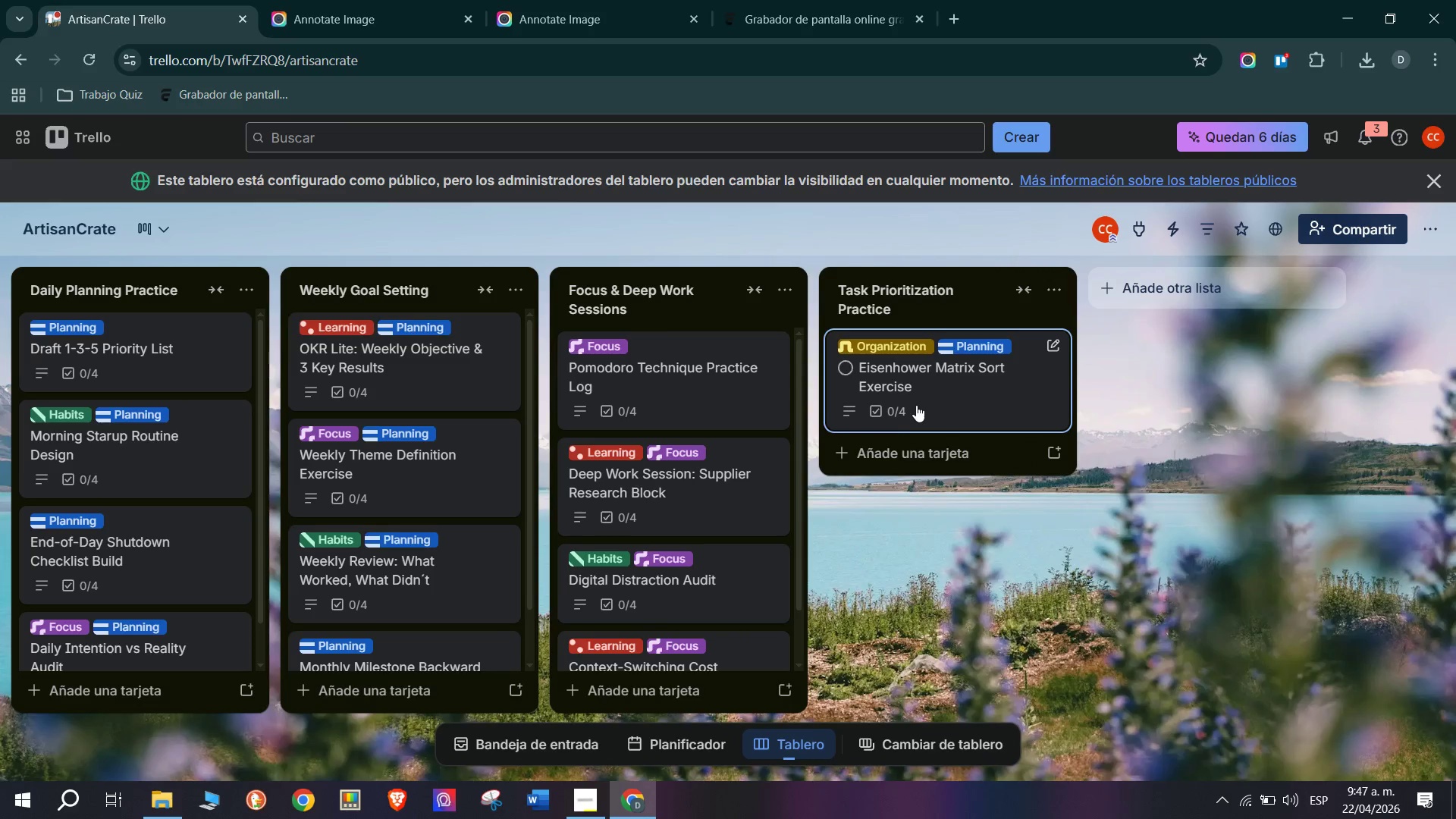 
left_click([595, 802])